 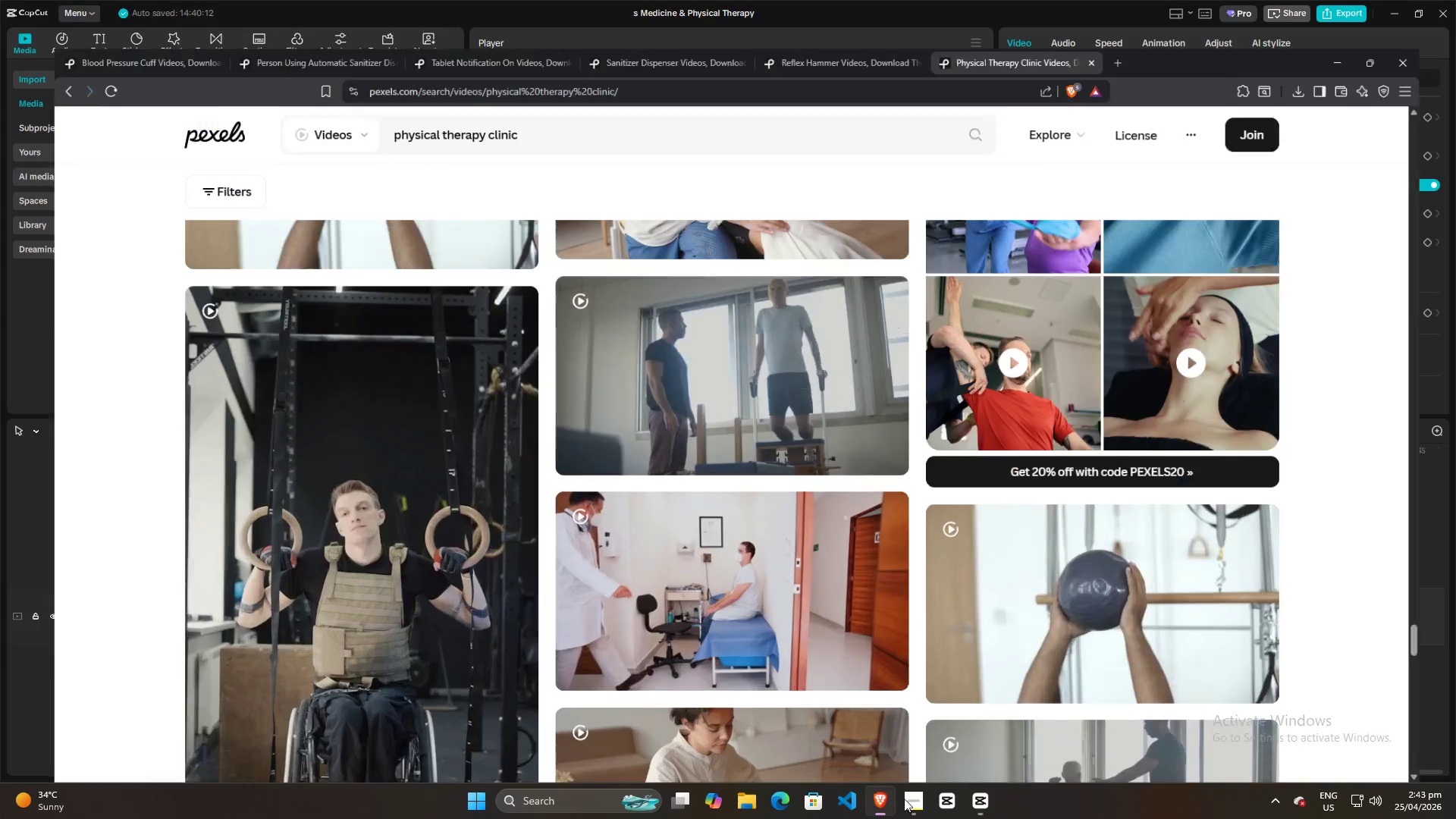 
left_click([988, 795])
 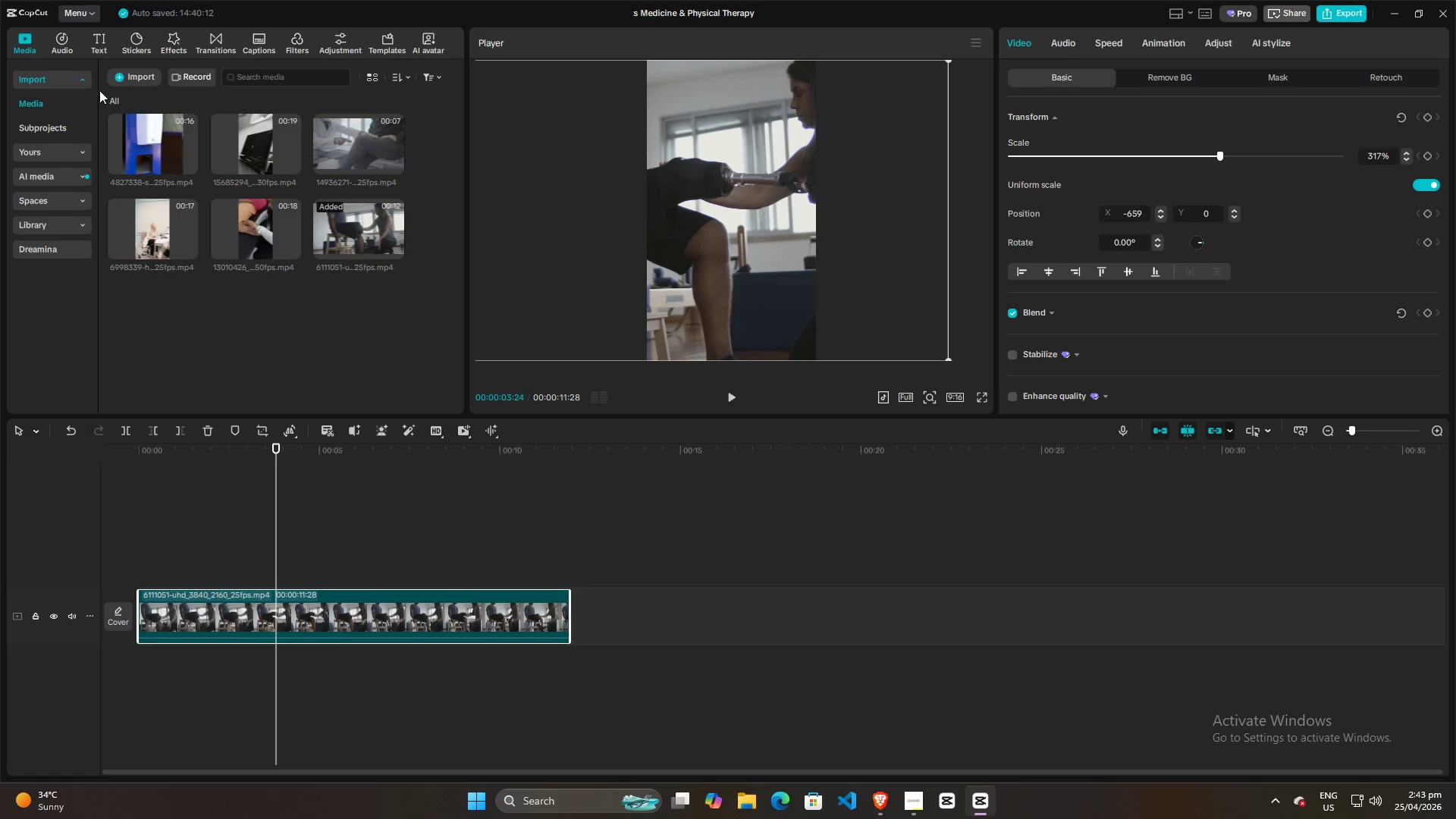 
left_click([64, 39])
 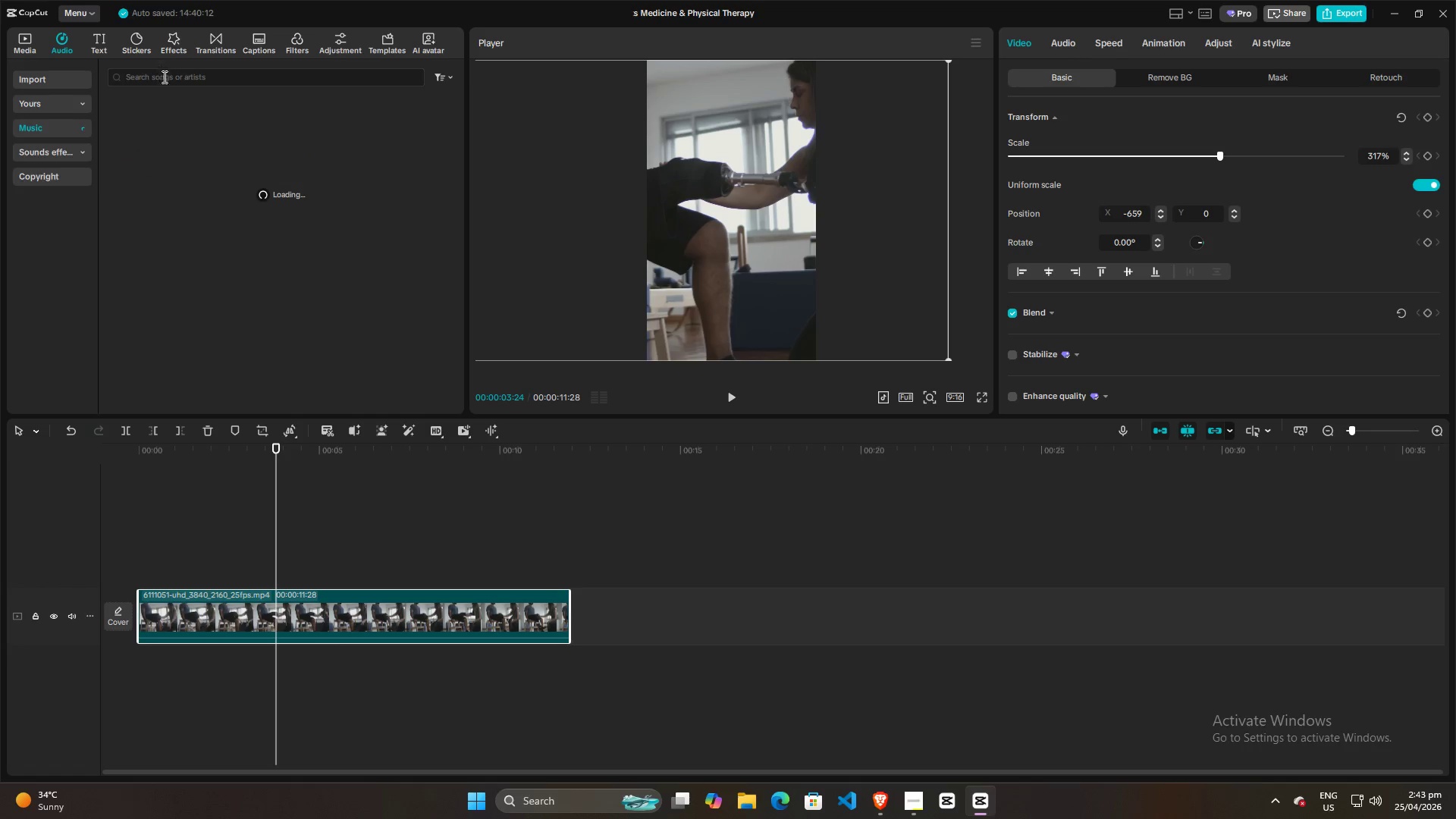 
left_click([175, 74])
 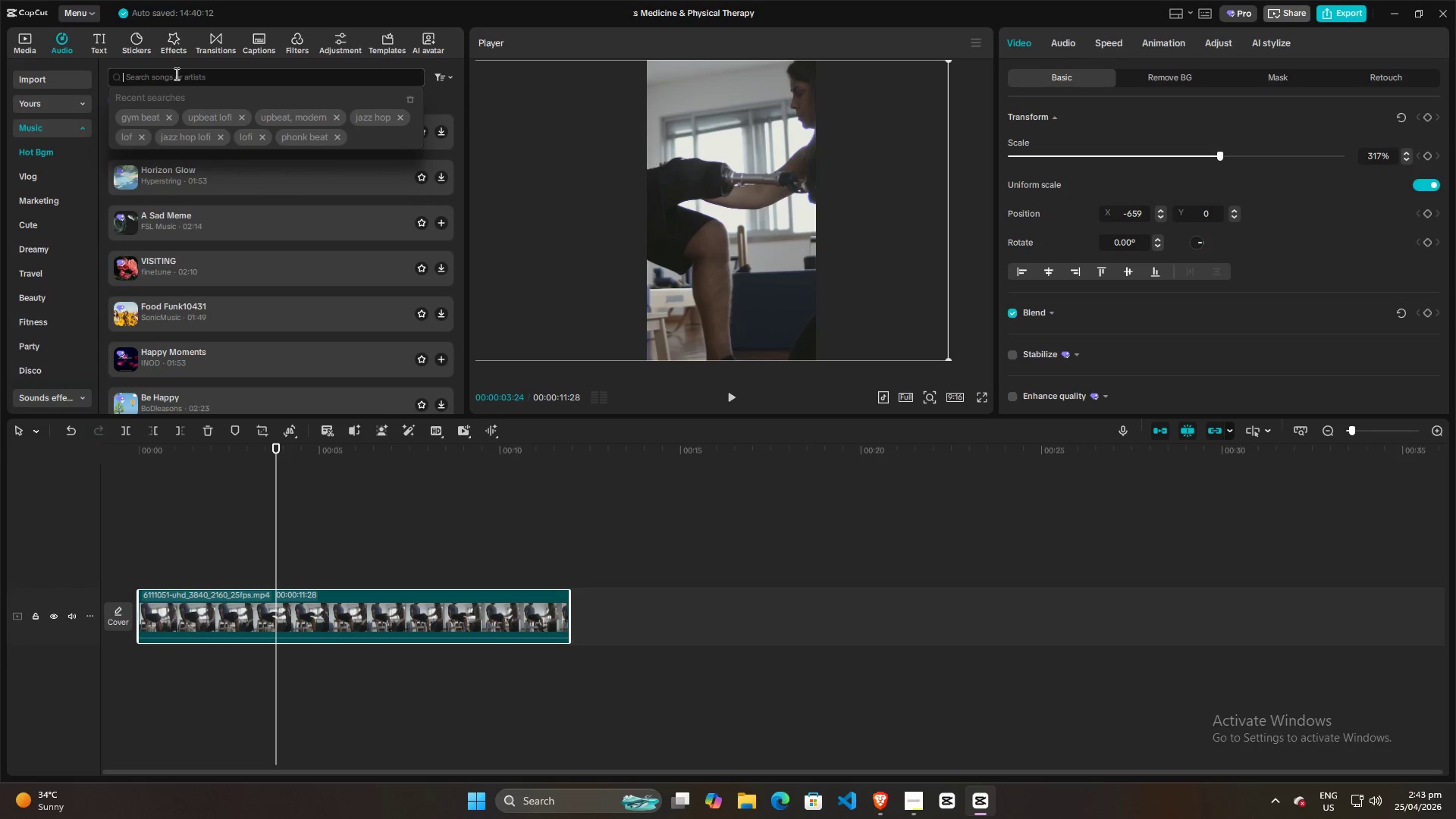 
type(percu)
 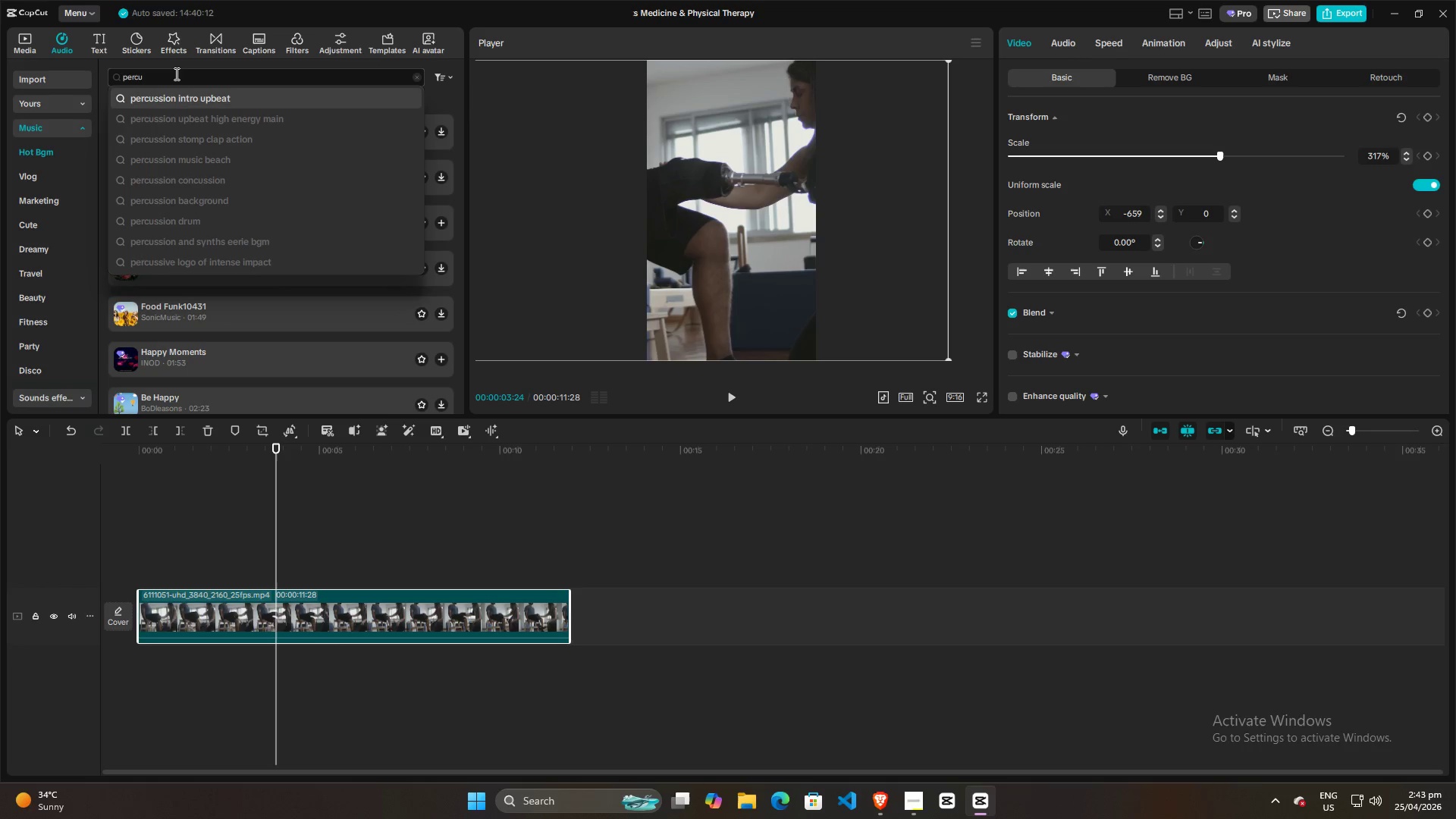 
key(ArrowDown)
 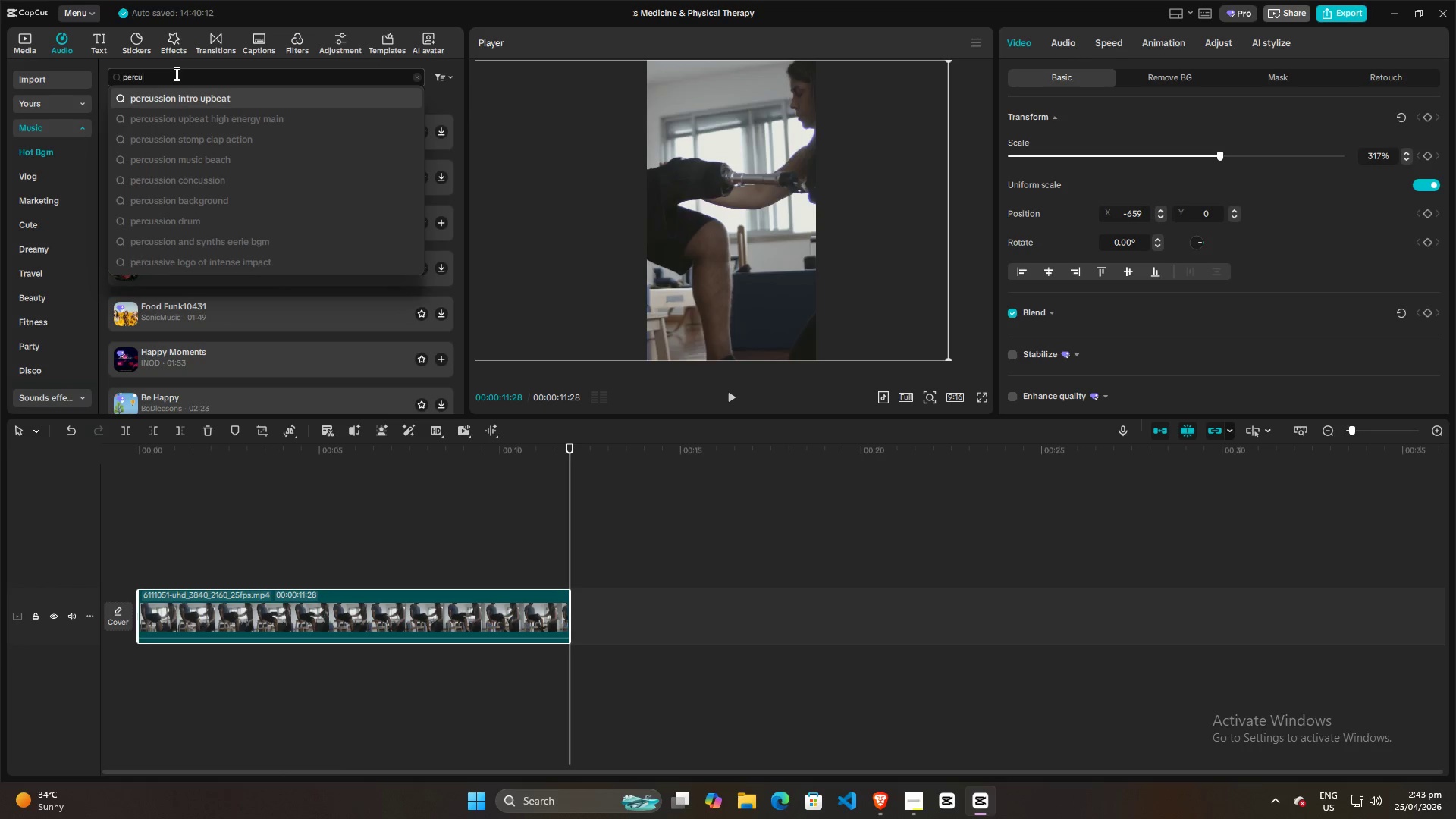 
key(ArrowDown)
 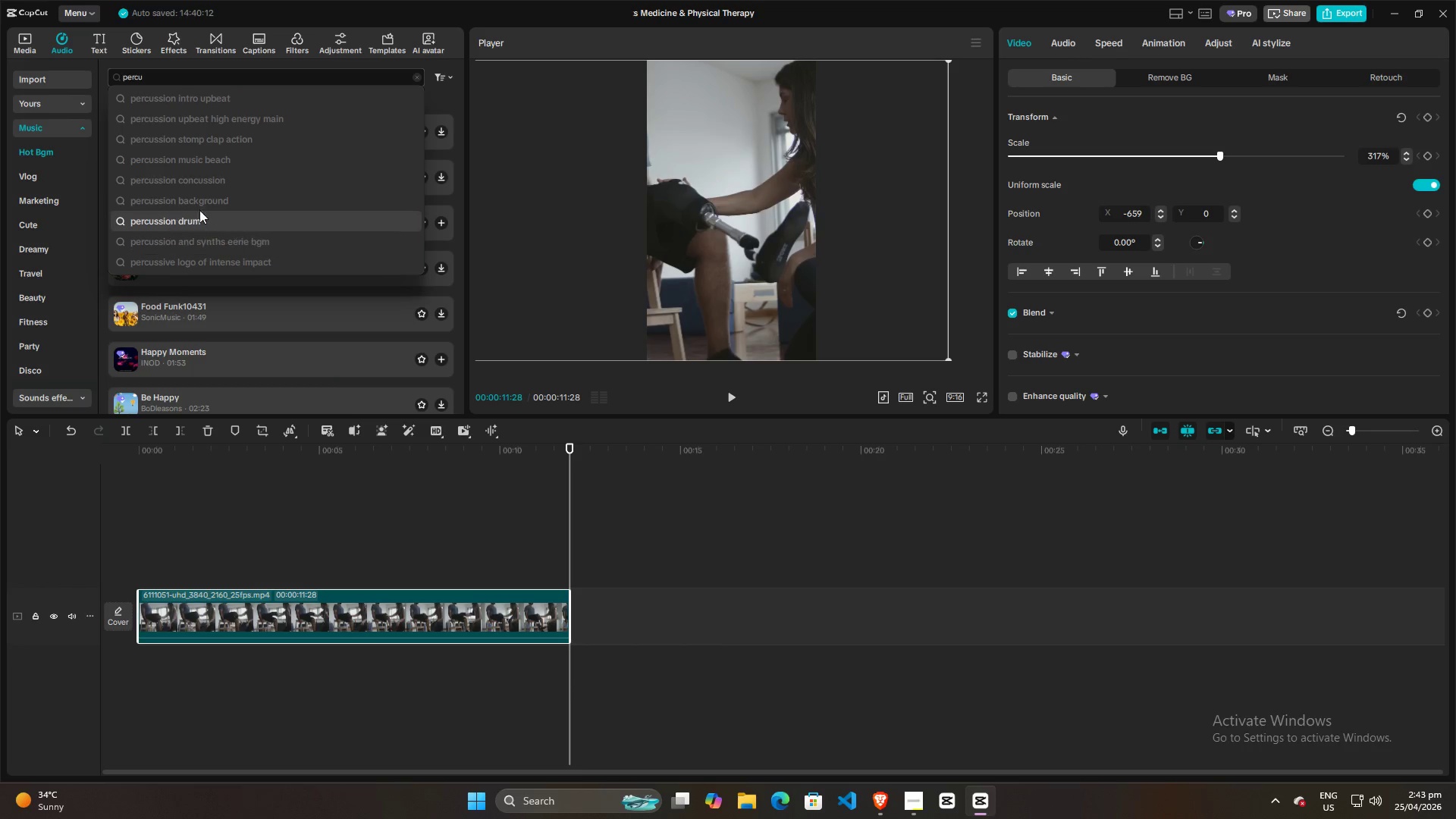 
left_click([225, 140])
 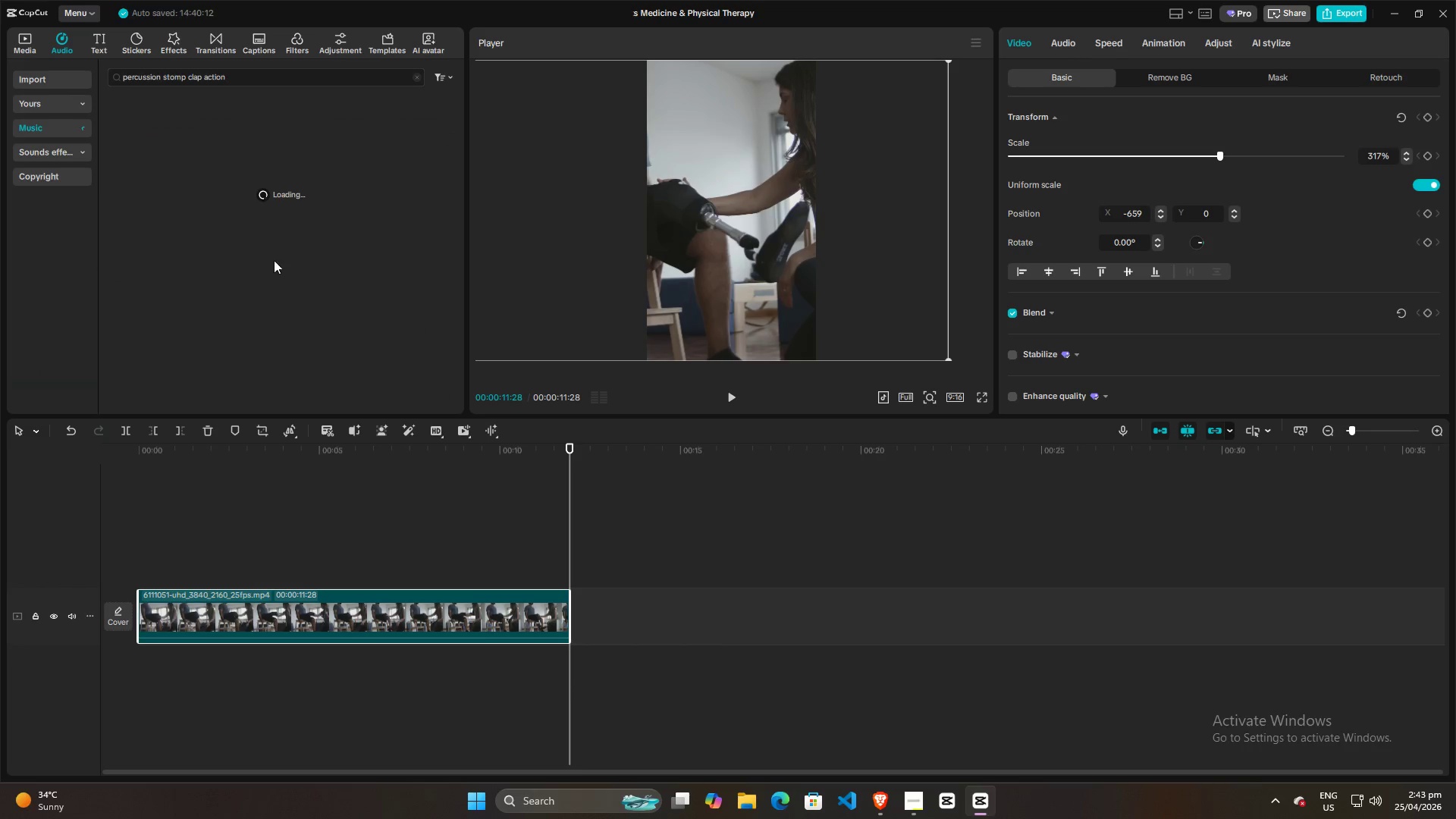 
mouse_move([329, 361])
 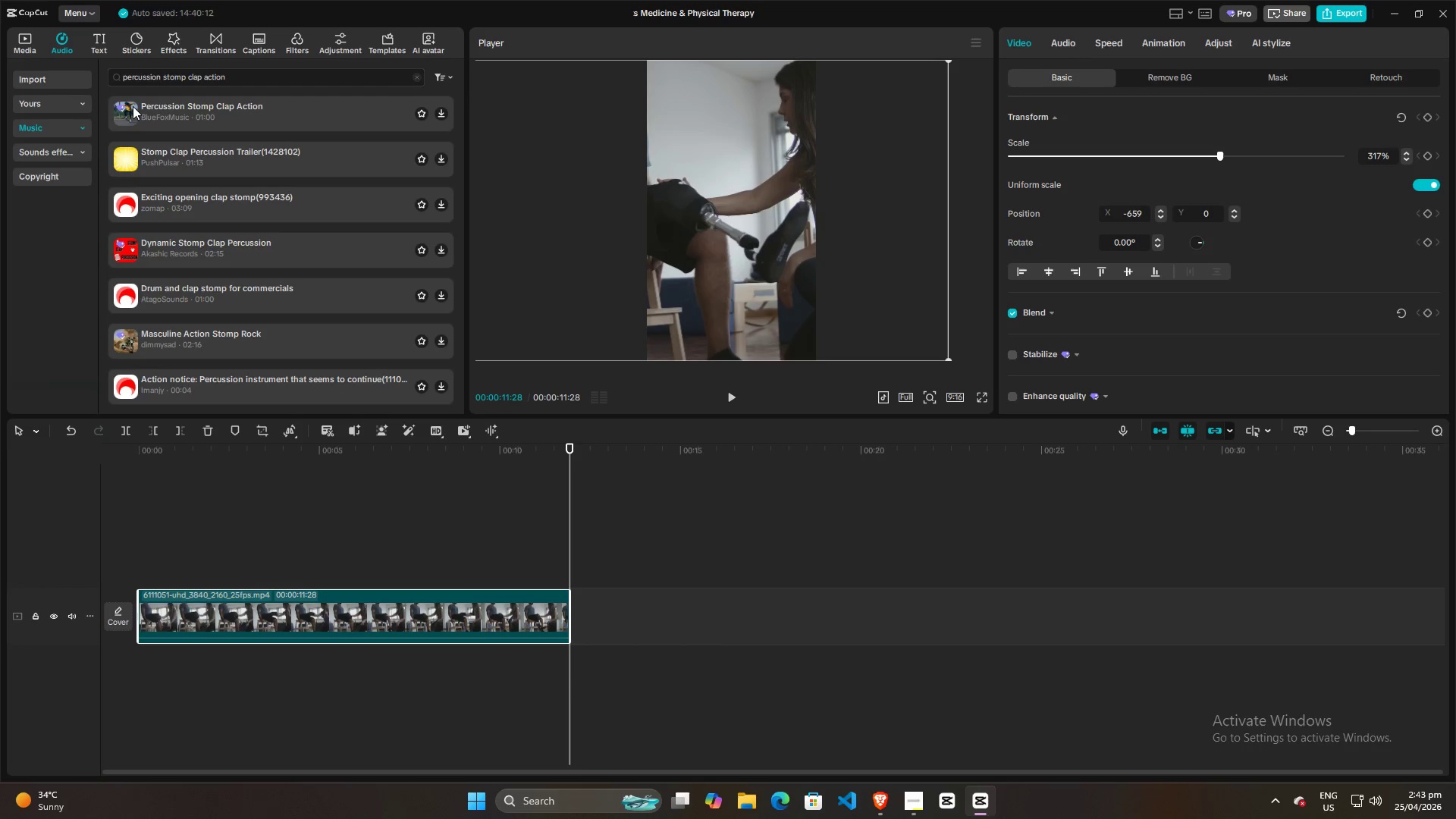 
left_click([128, 108])
 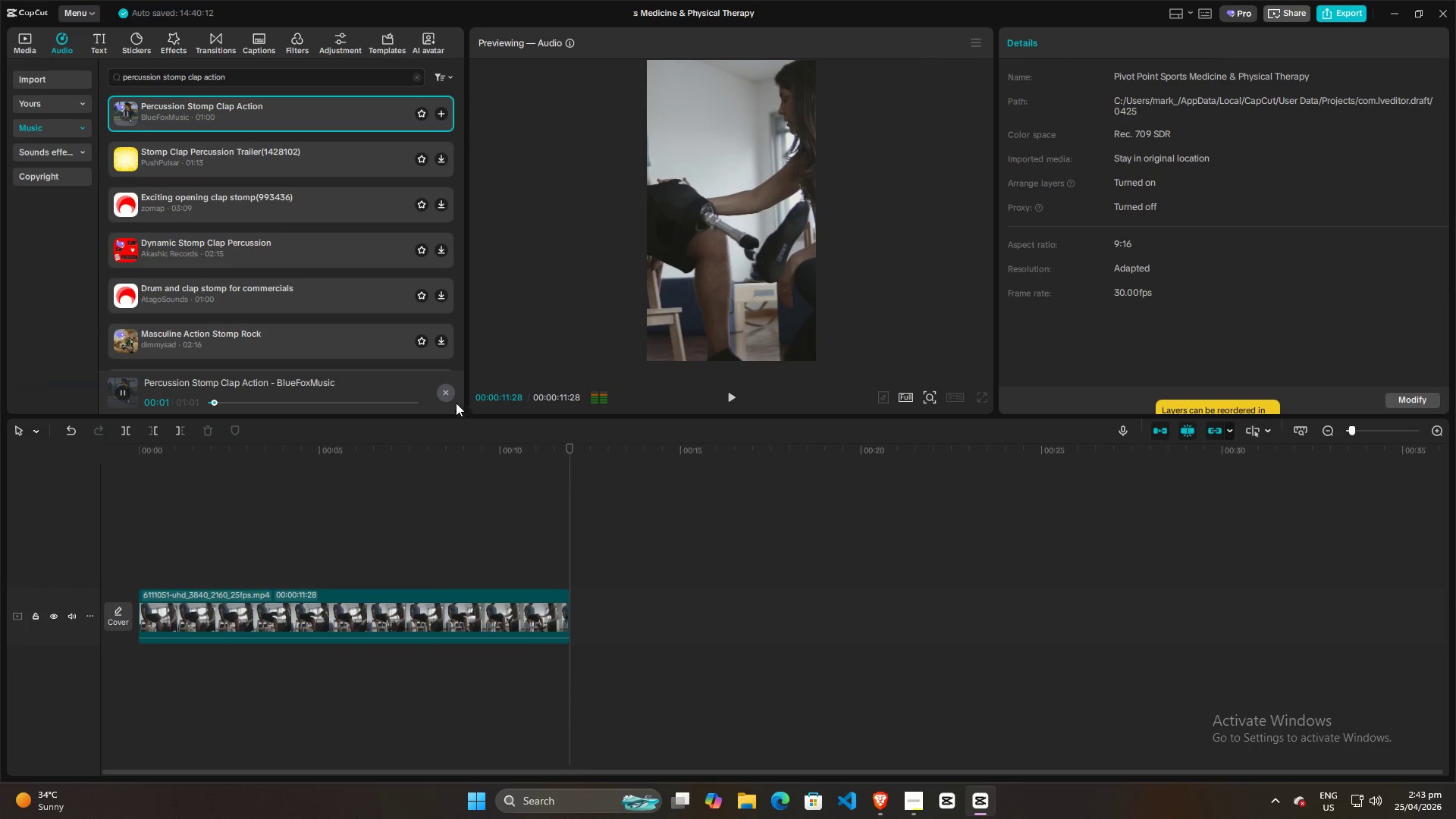 
left_click([344, 614])
 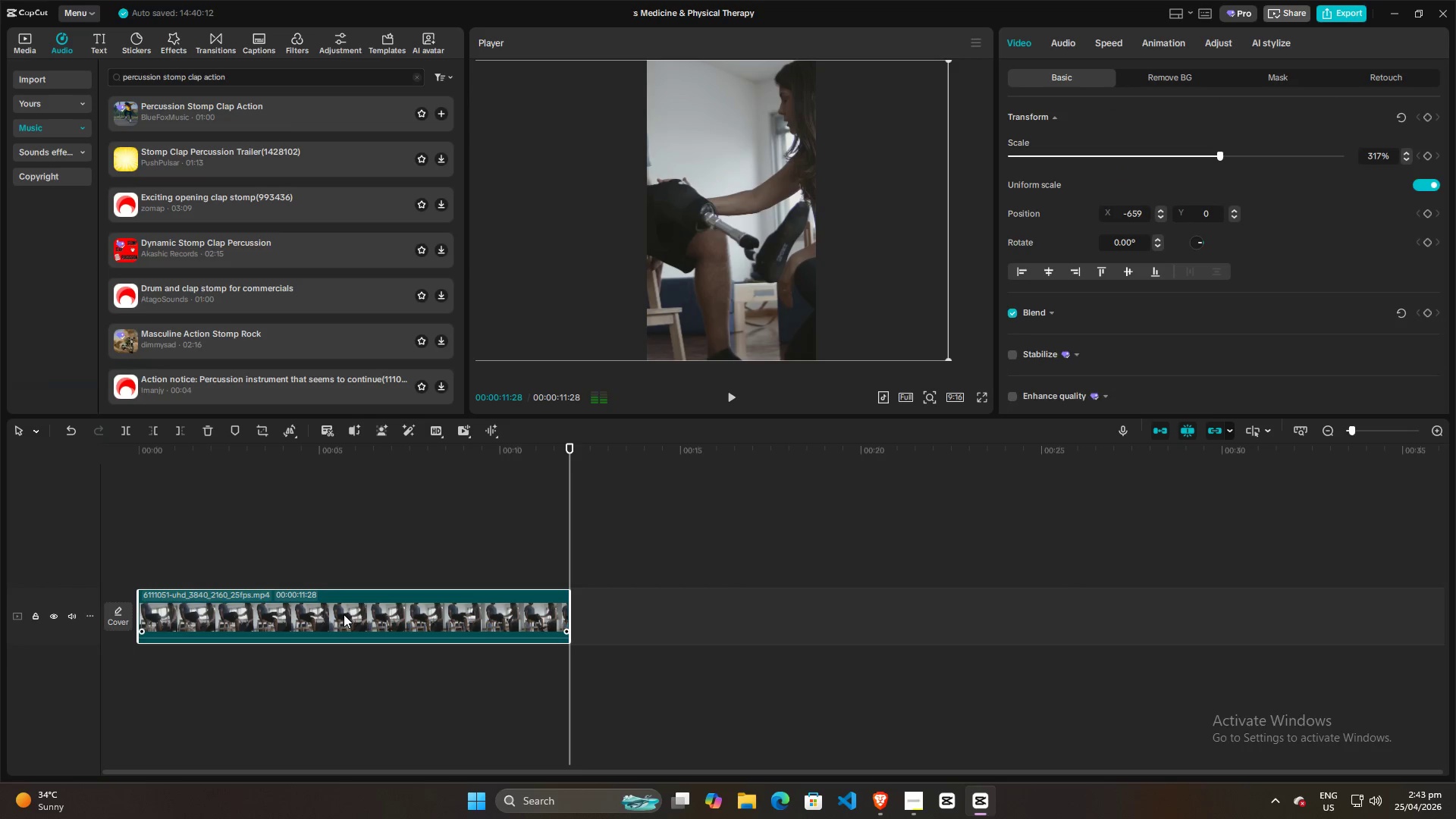 
key(Backspace)
 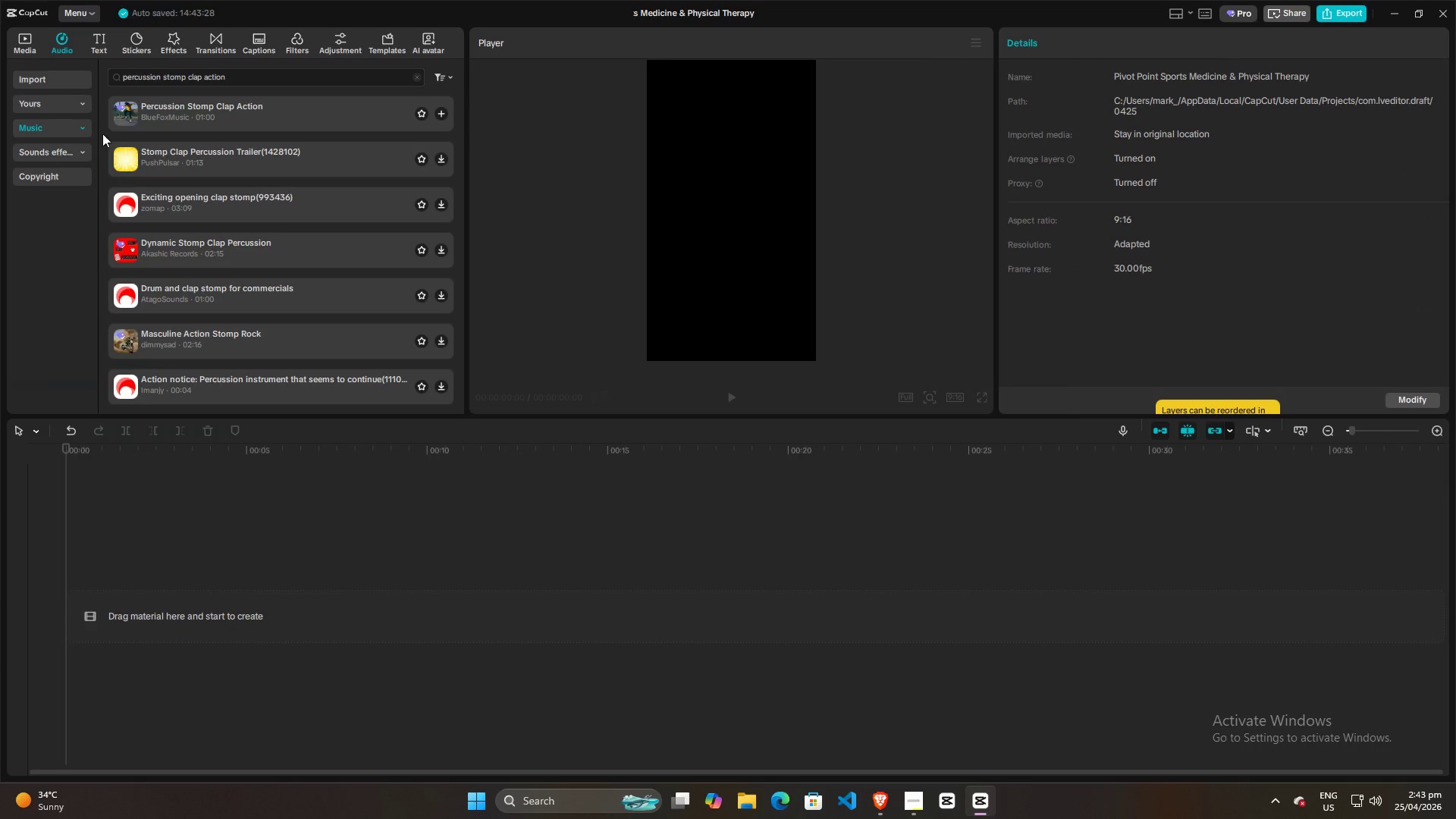 
left_click([121, 113])
 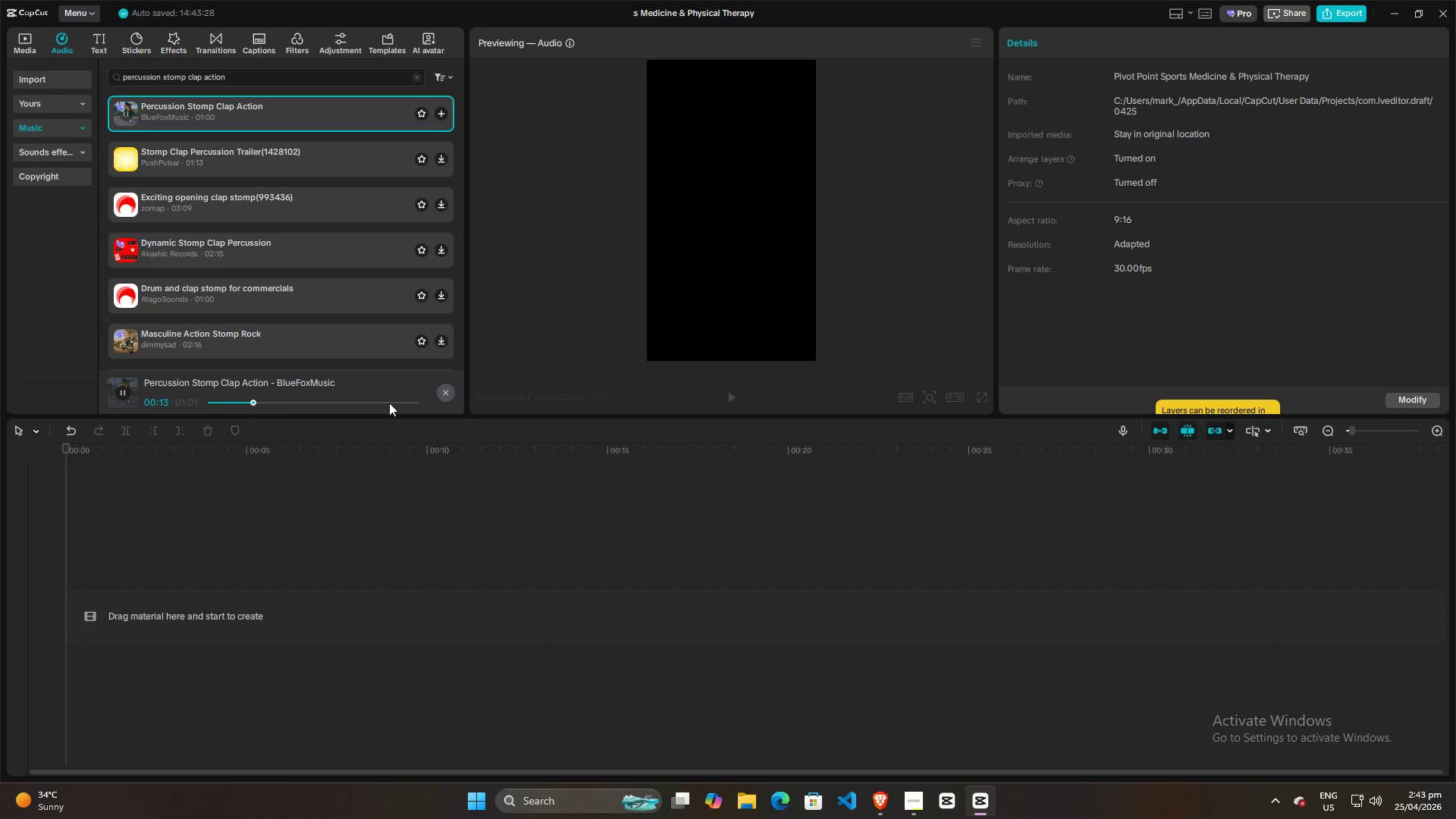 
wait(17.89)
 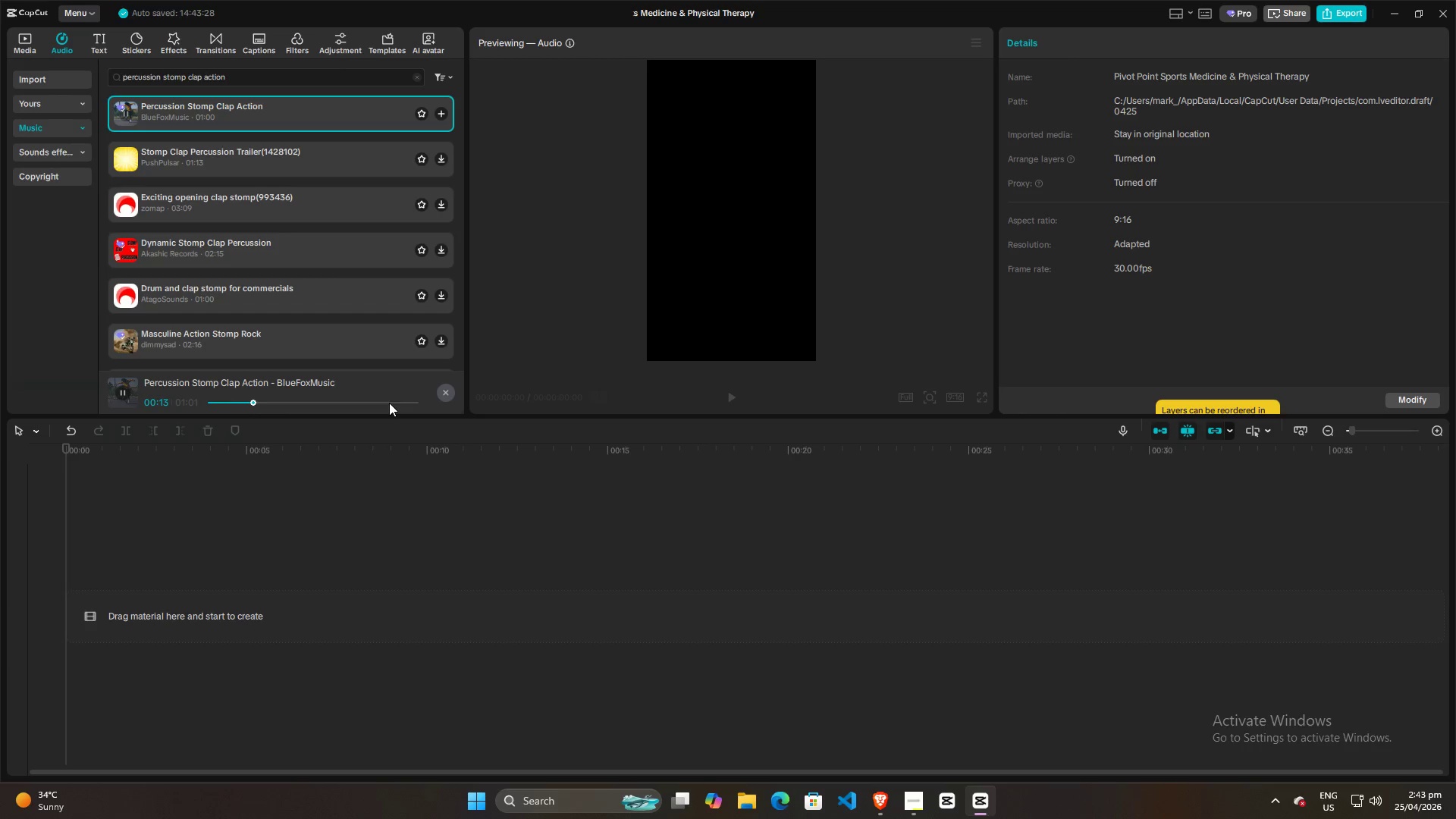 
left_click([122, 153])
 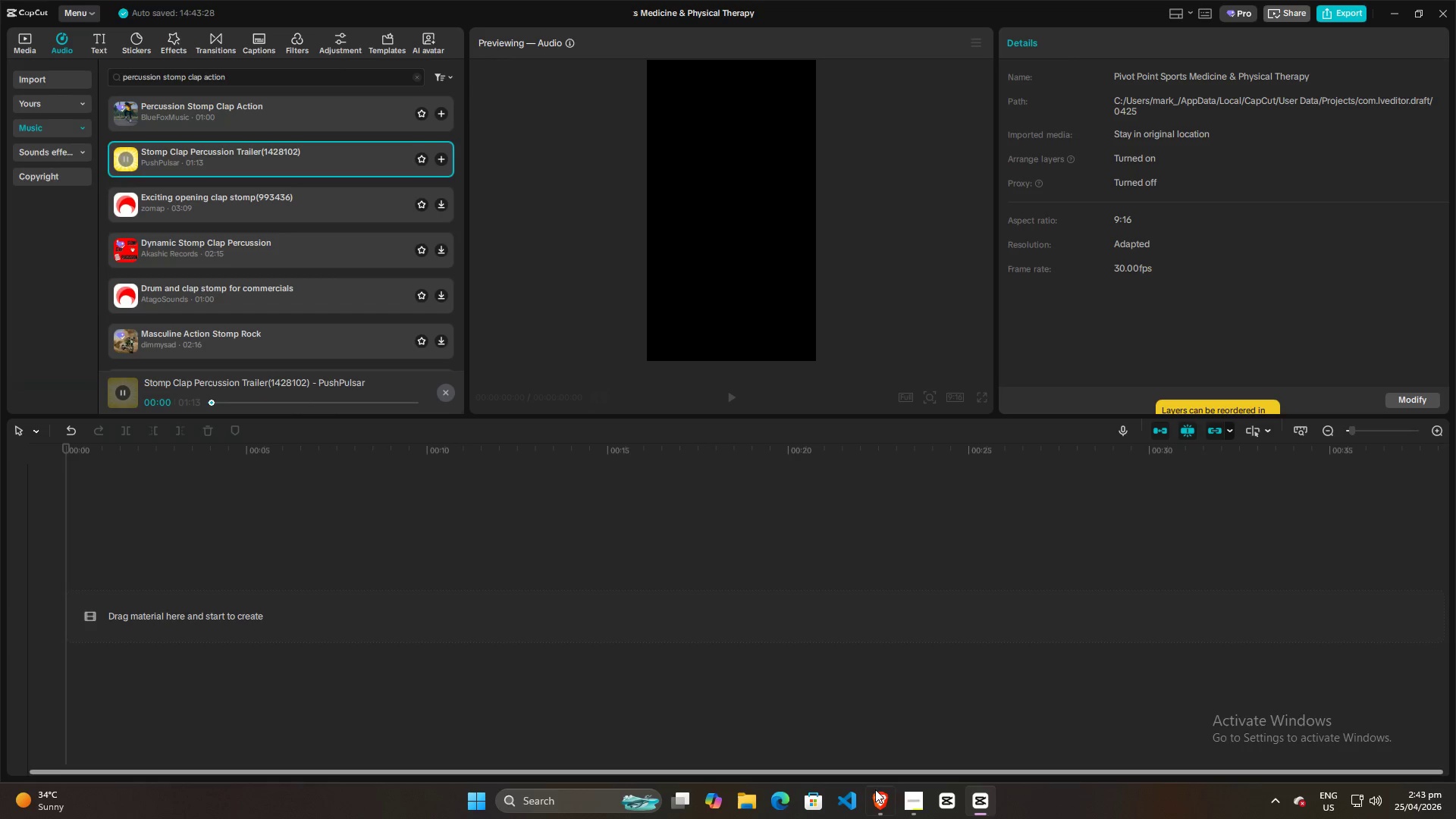 
mouse_move([893, 787])
 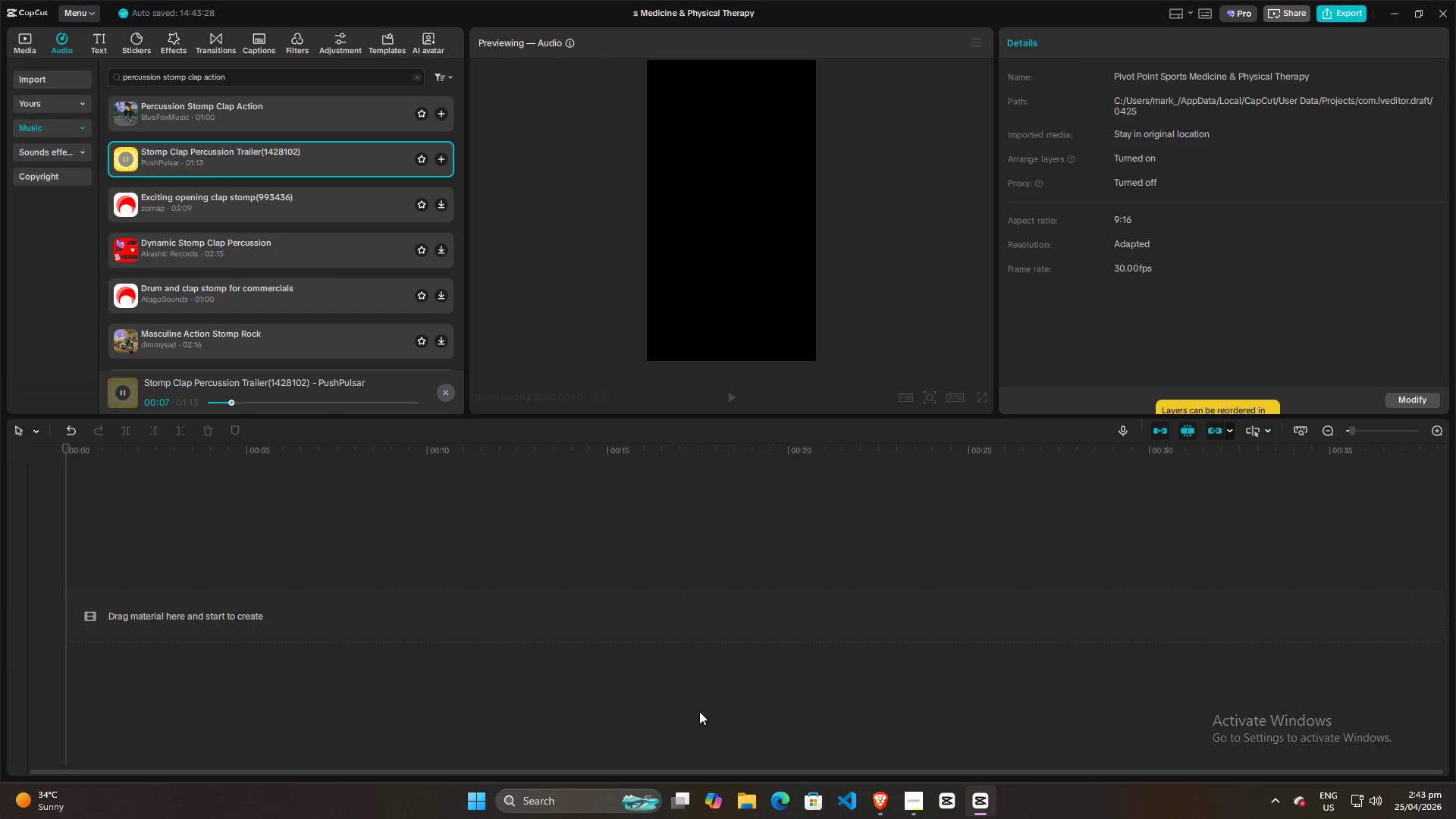 
wait(10.41)
 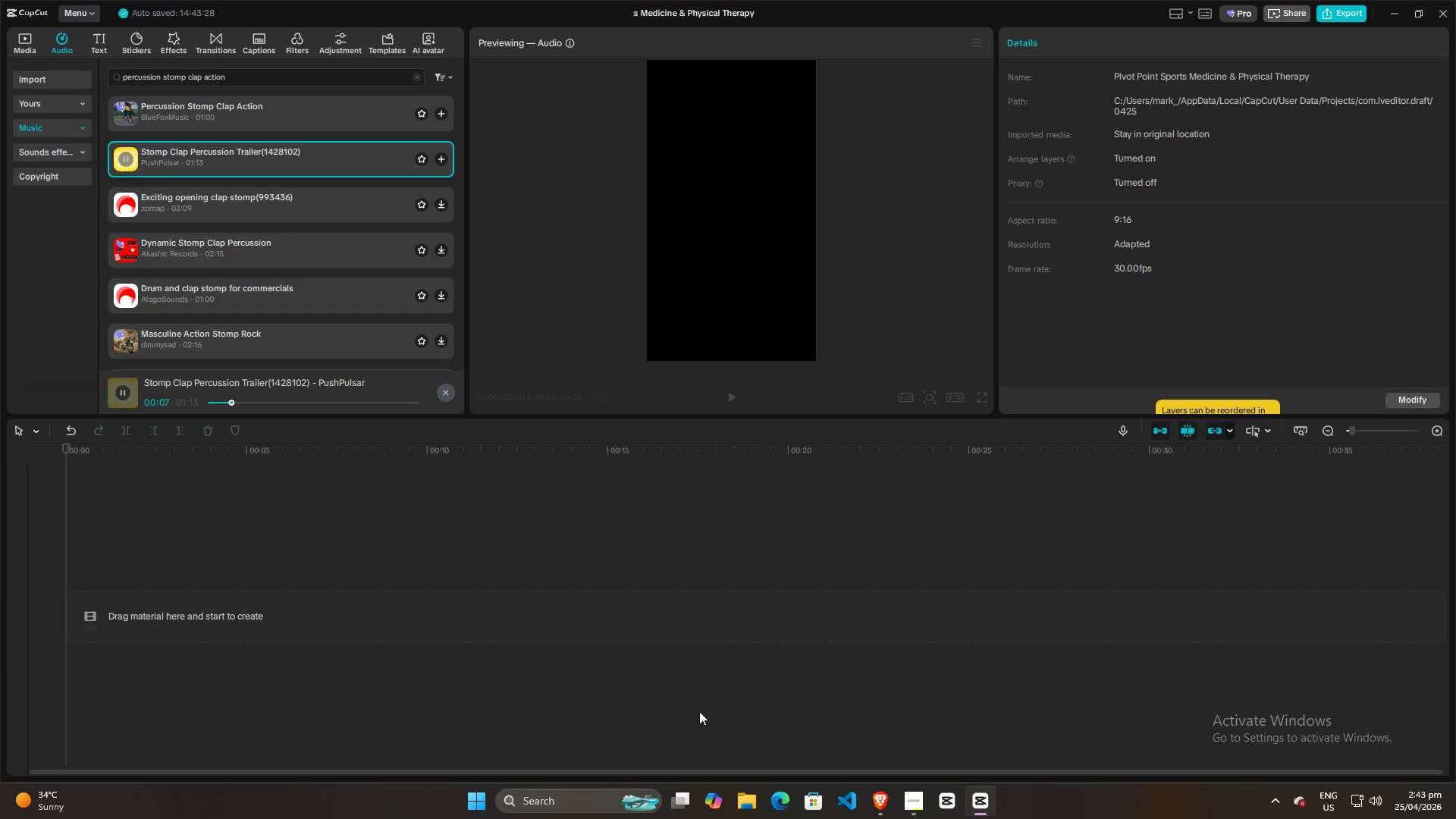 
left_click([915, 798])